 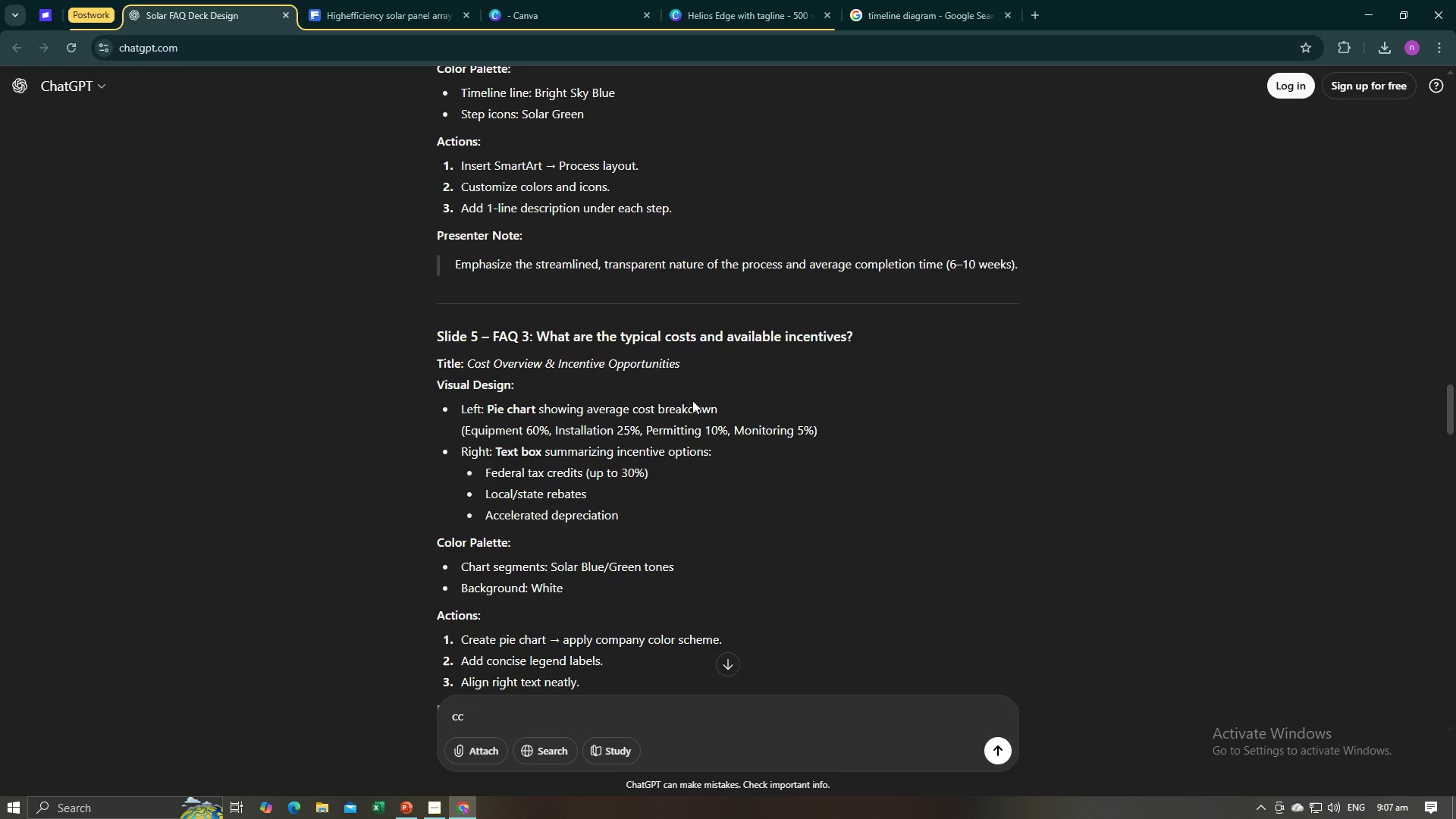 
scroll: coordinate [648, 557], scroll_direction: down, amount: 1.0
 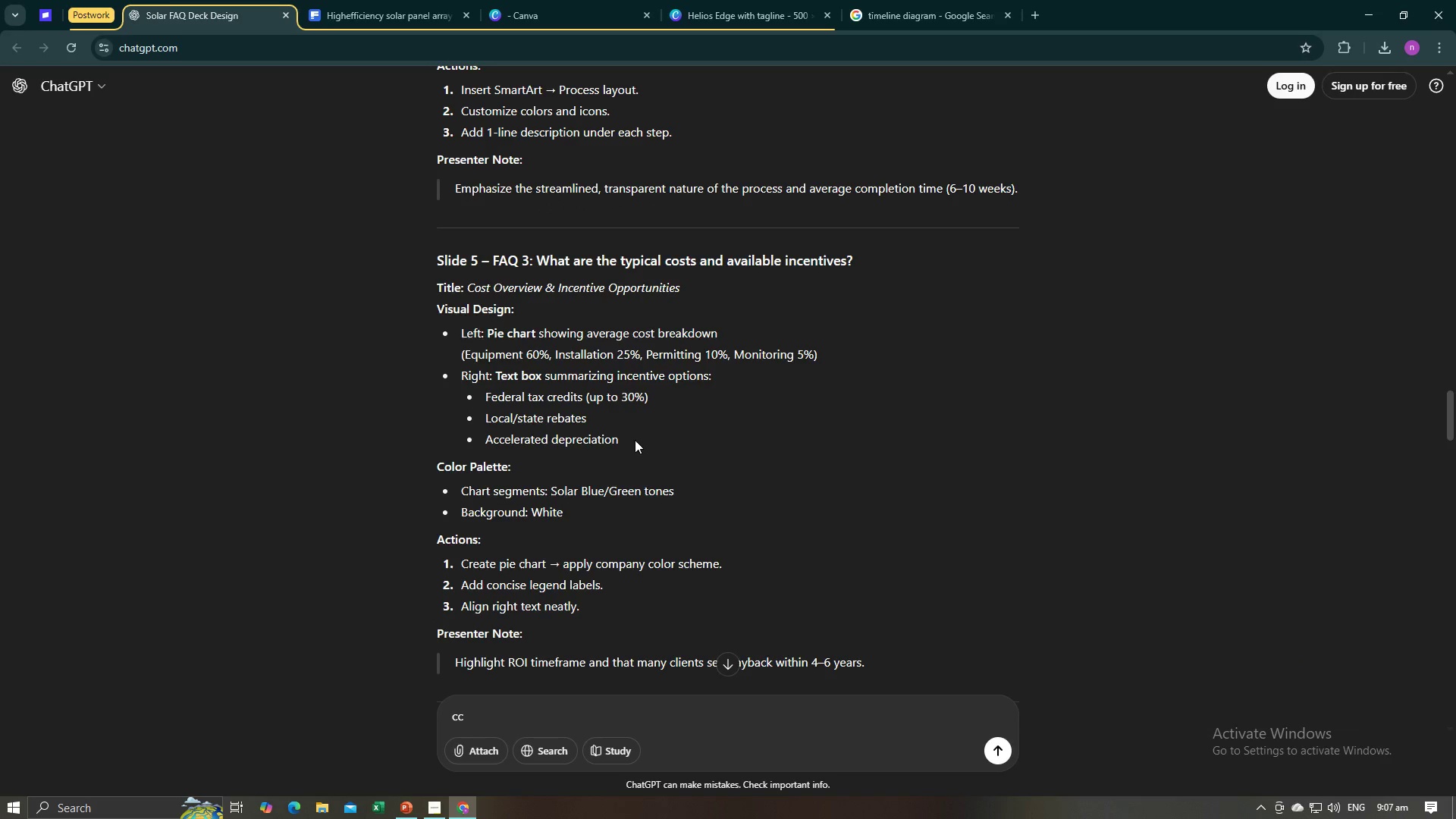 
left_click_drag(start_coordinate=[635, 440], to_coordinate=[484, 398])
 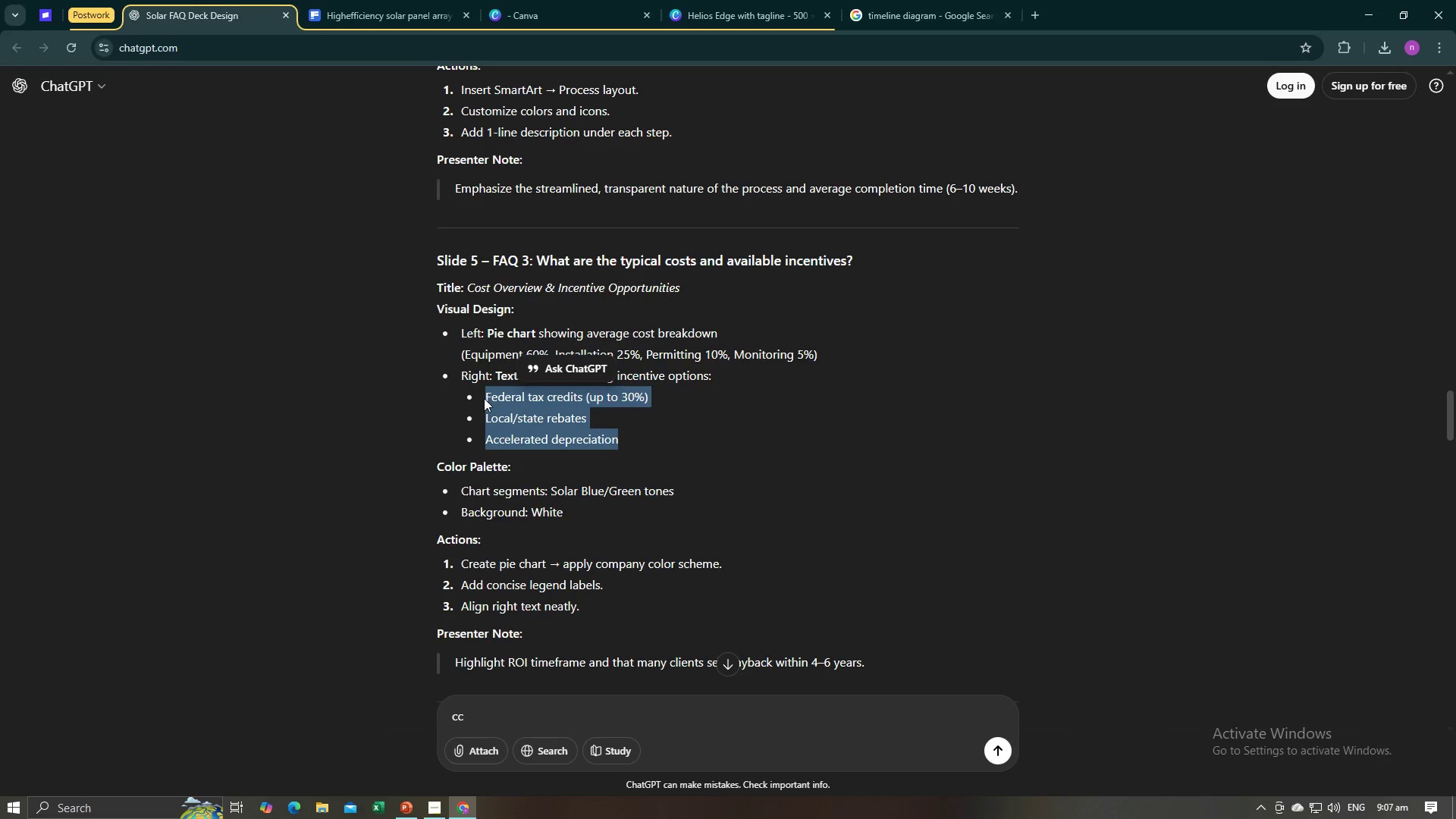 
key(Control+C)
 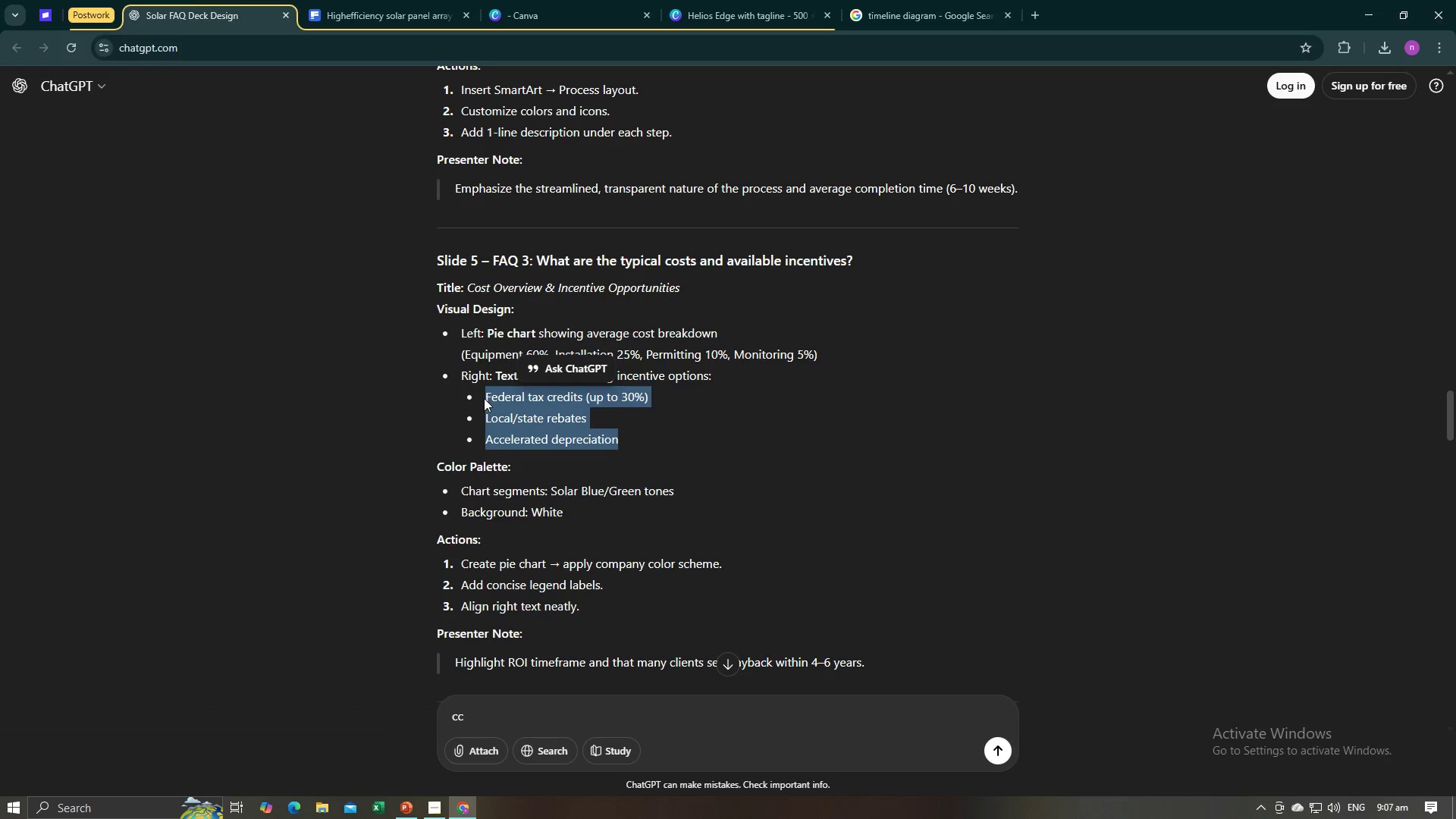 
key(Alt+AltLeft)
 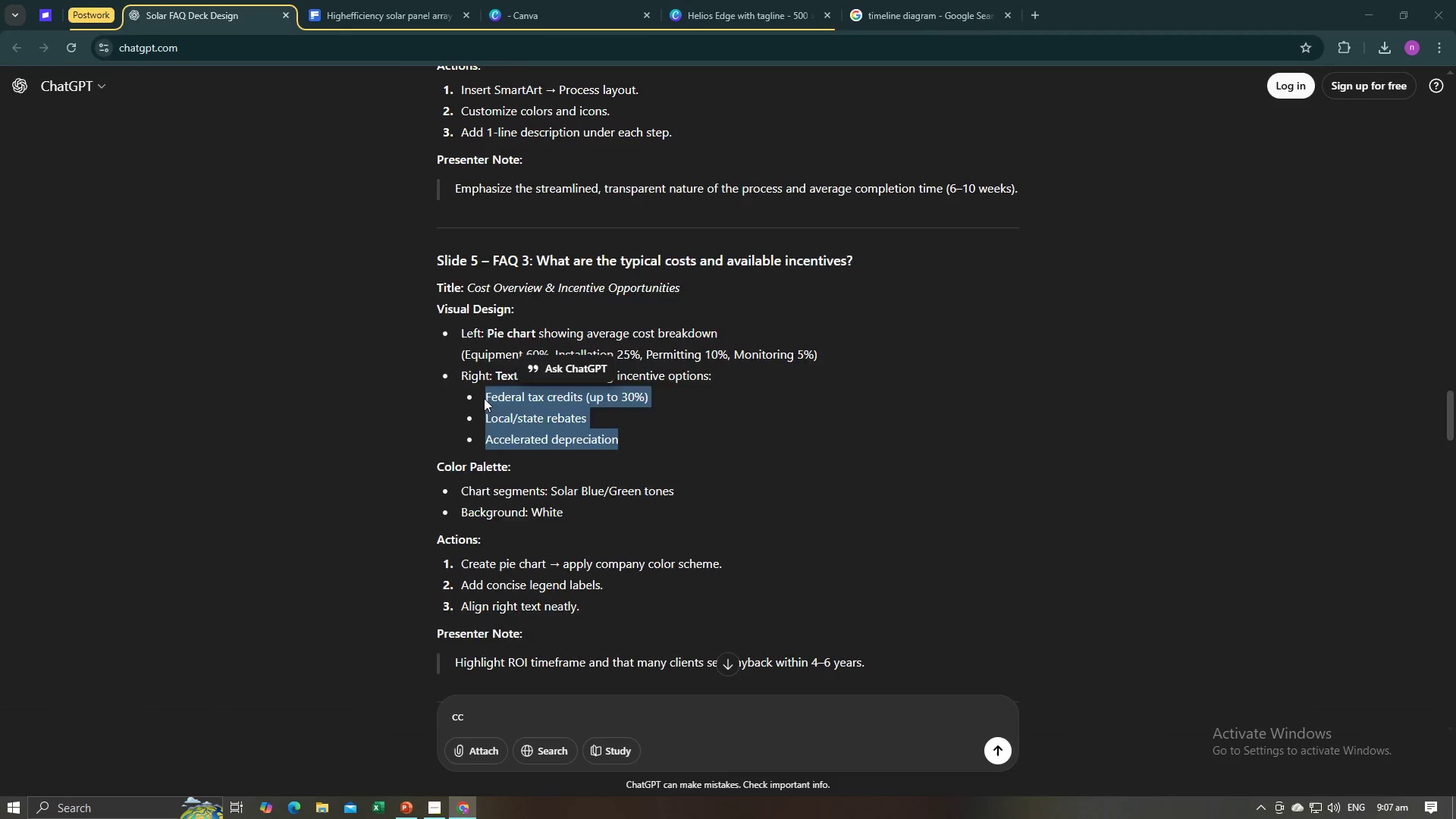 
key(Alt+Tab)